 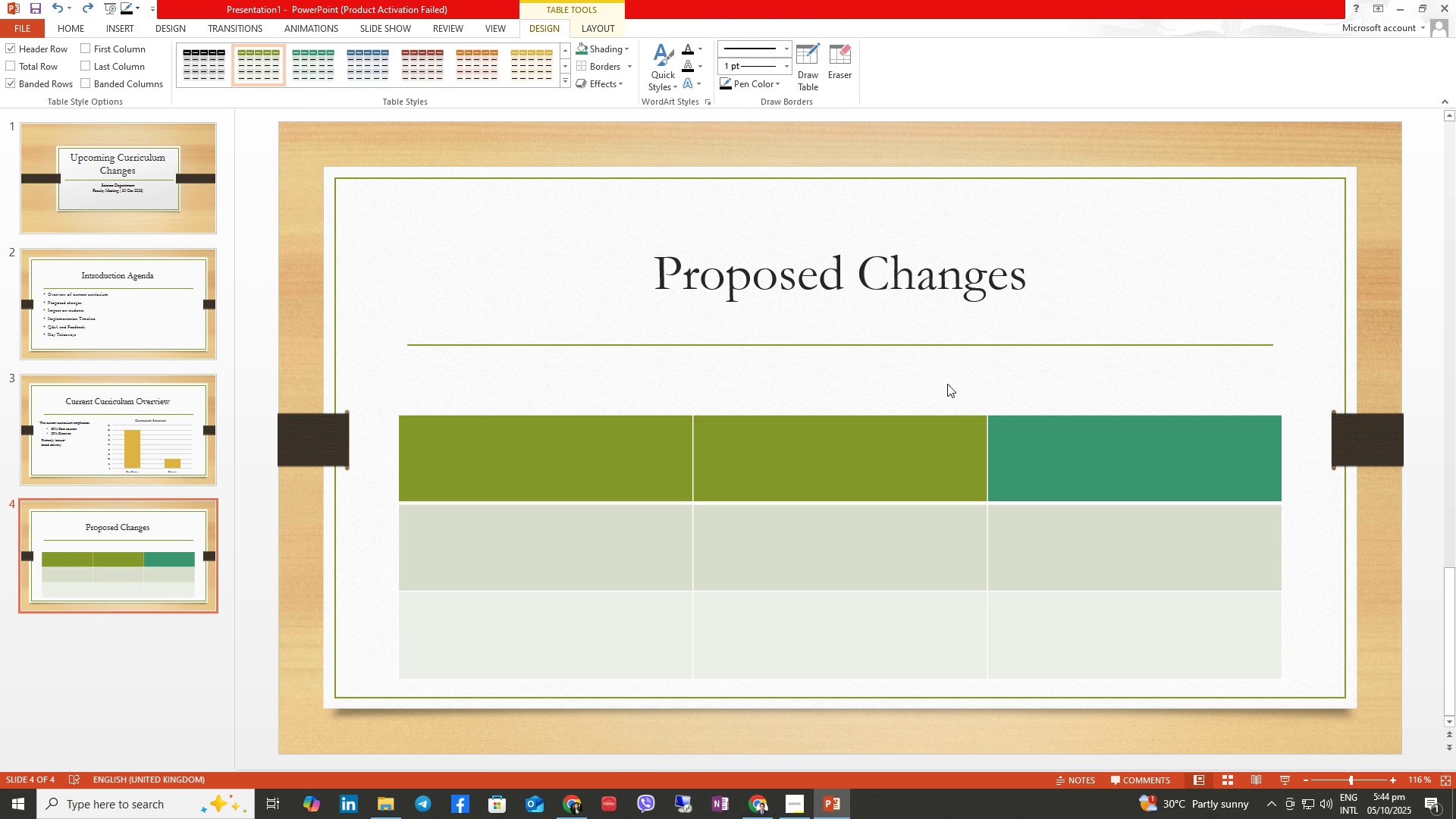 
left_click([778, 418])
 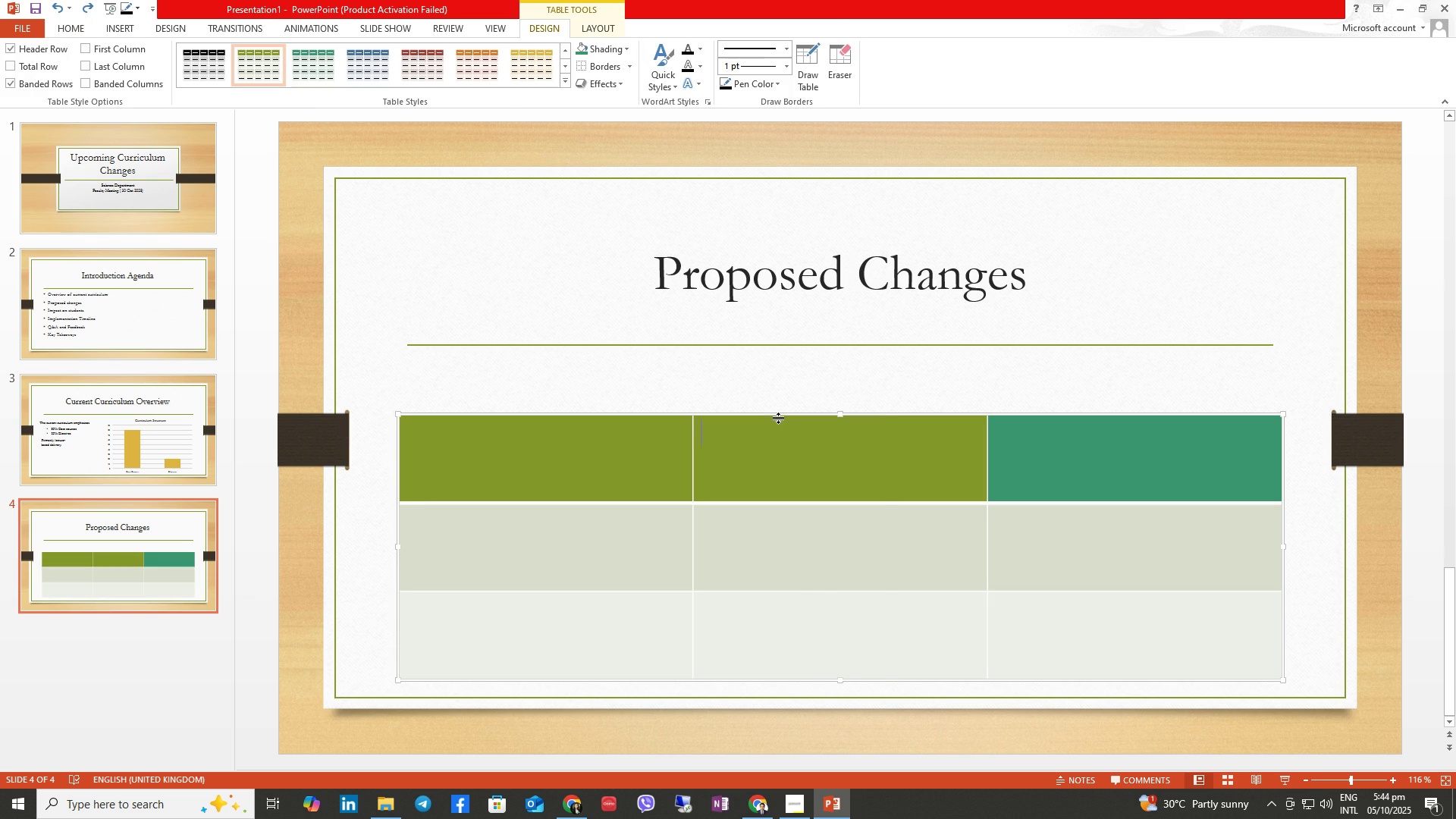 
right_click([778, 418])
 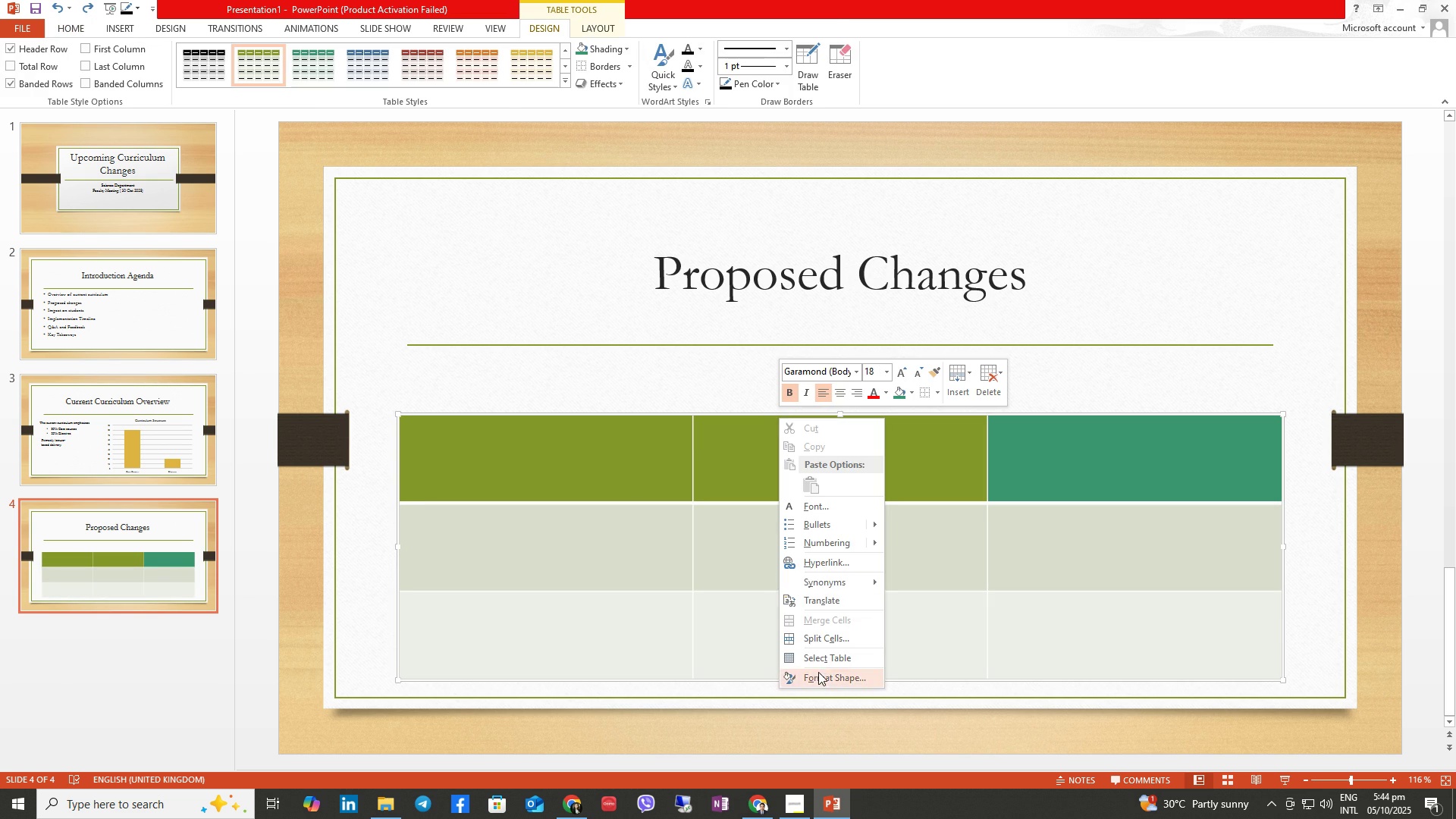 
left_click([818, 675])
 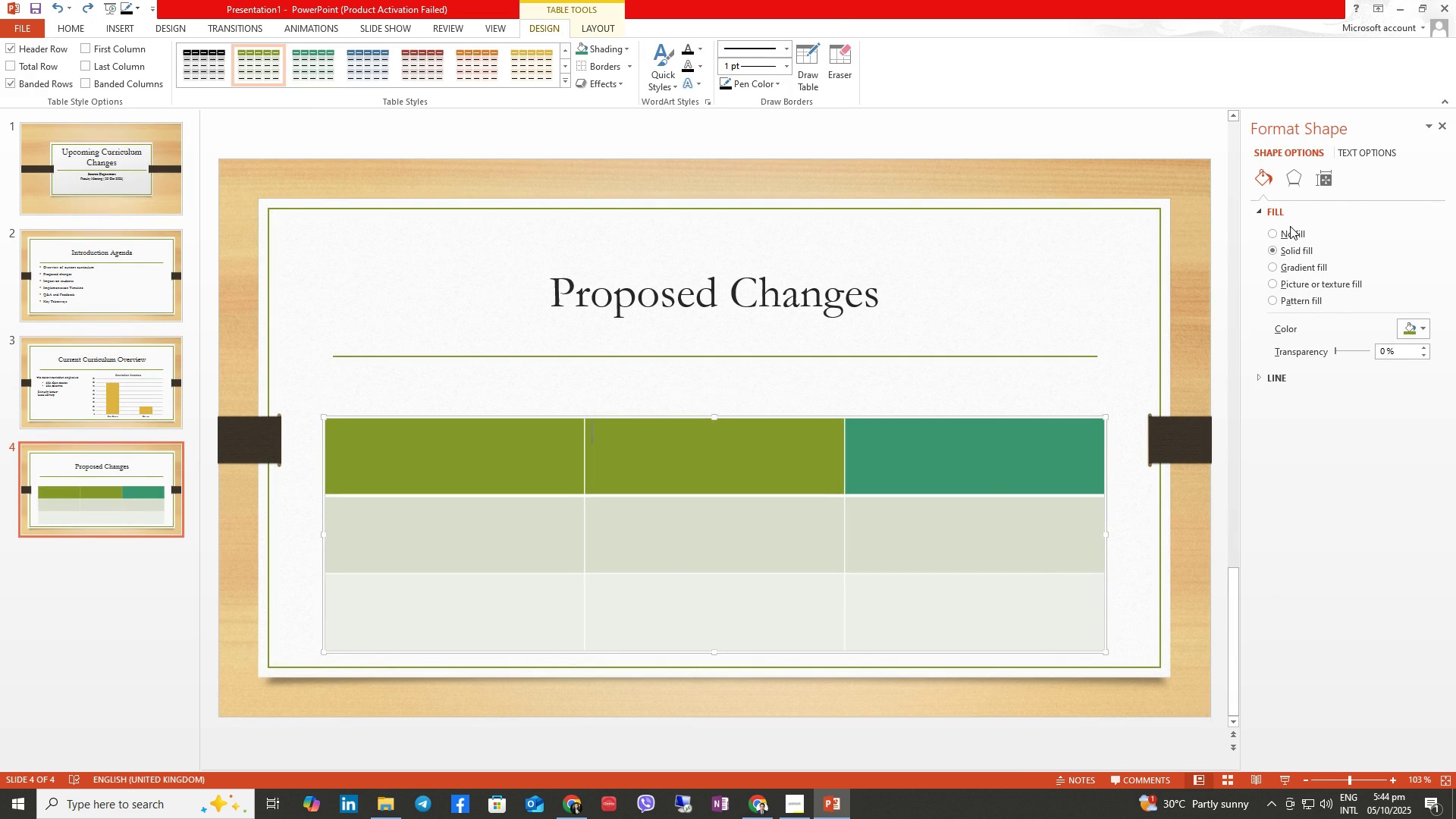 
double_click([1288, 235])
 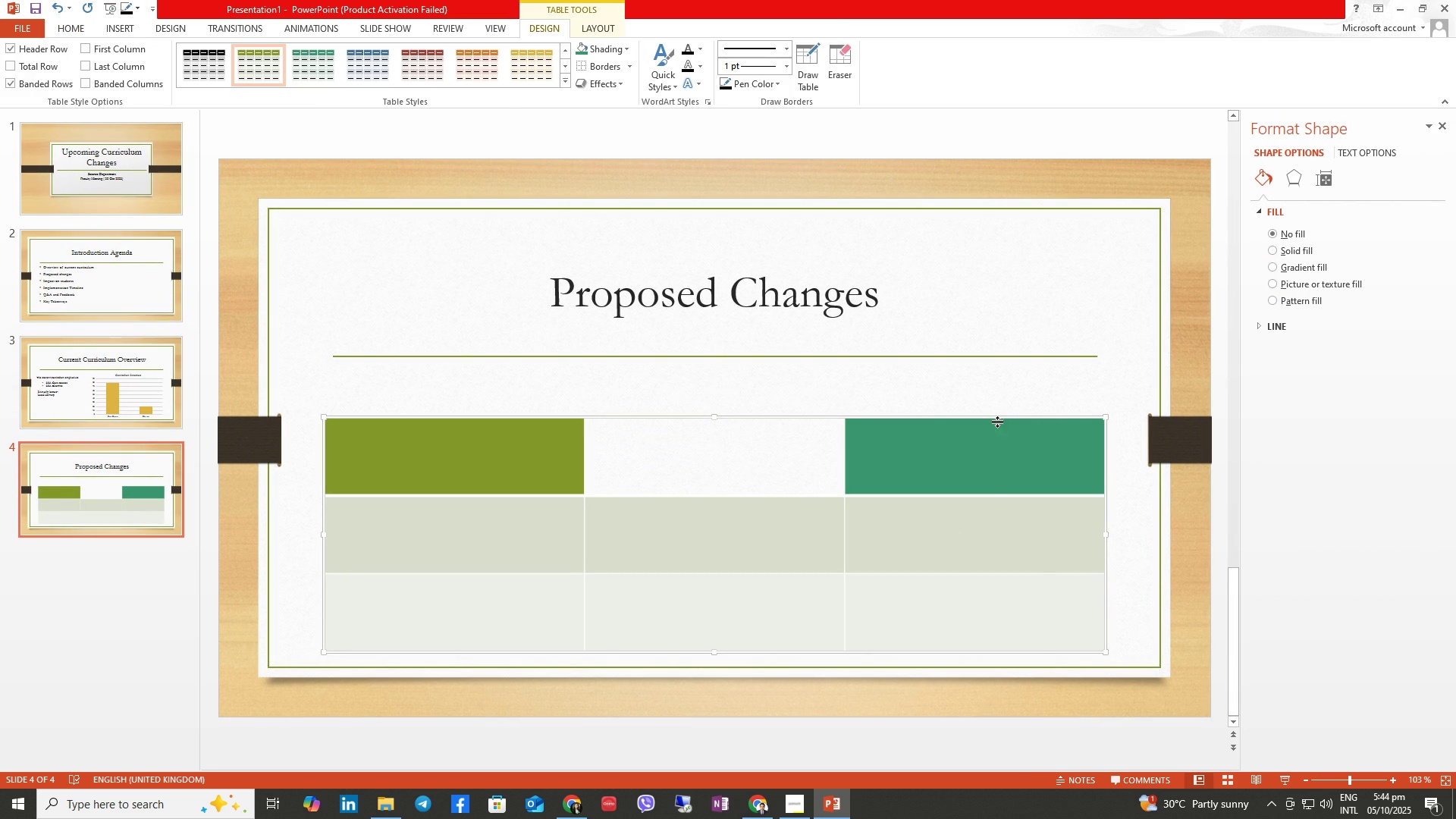 
left_click([993, 409])
 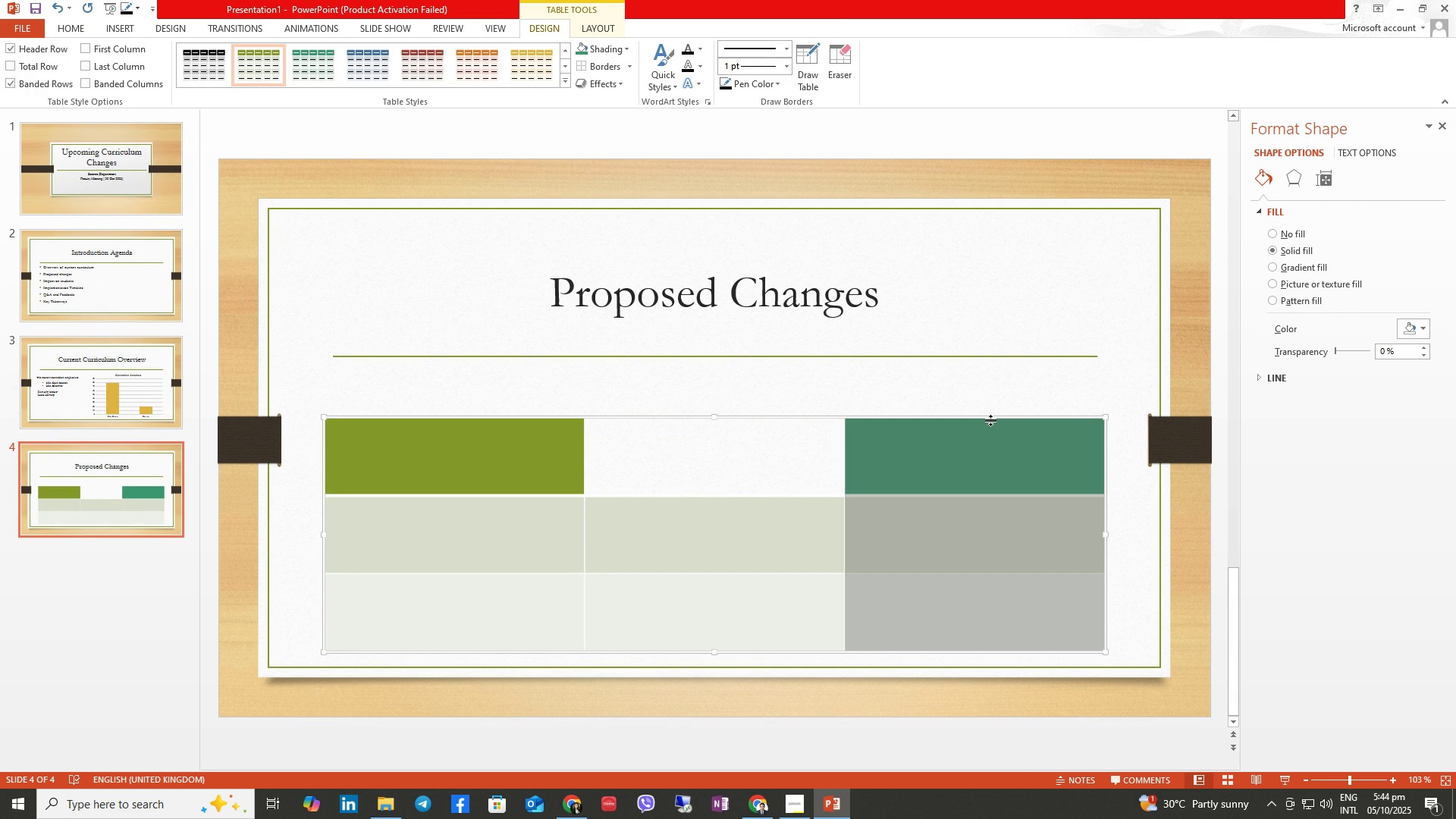 
left_click([990, 420])
 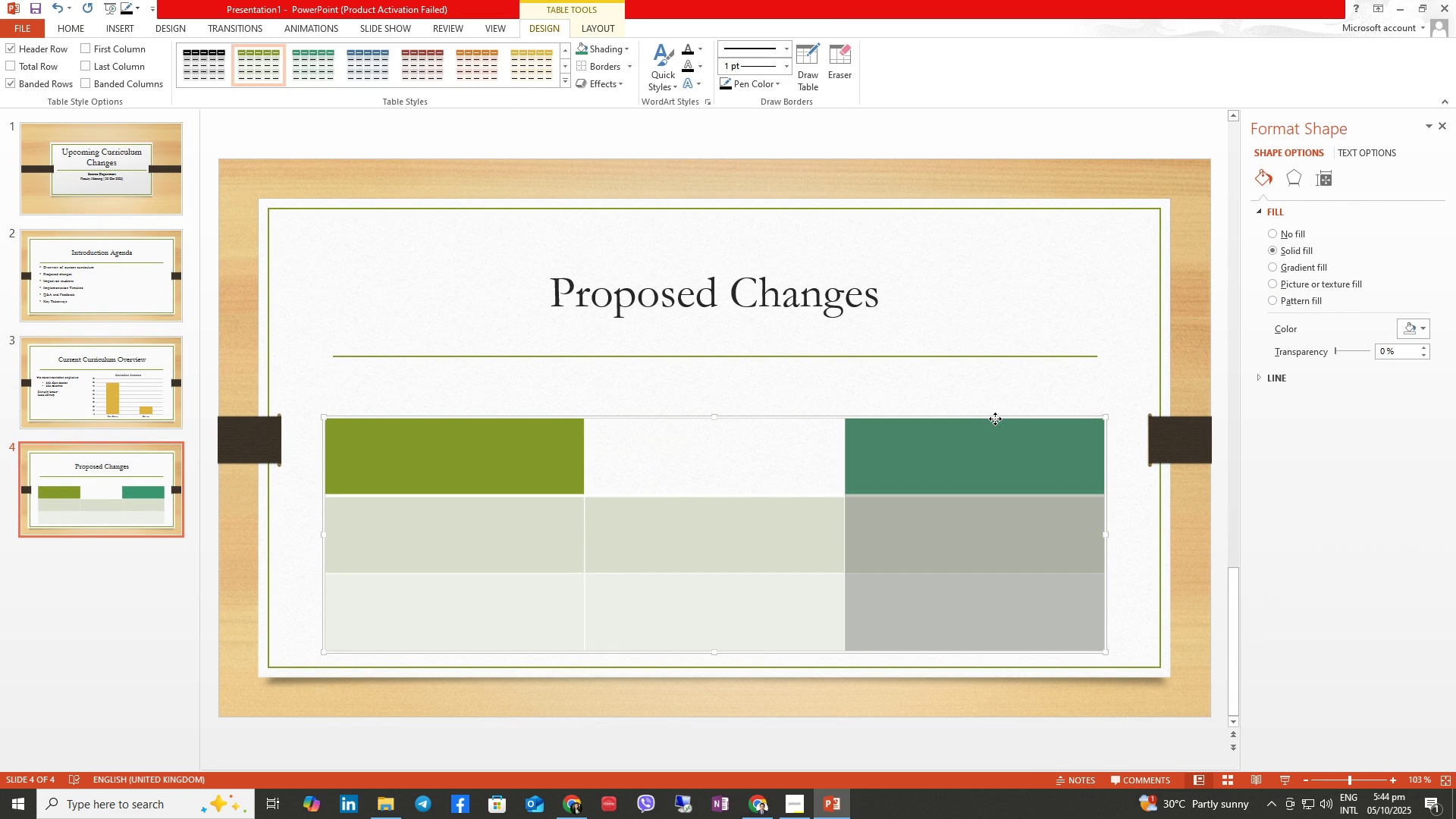 
left_click([995, 419])
 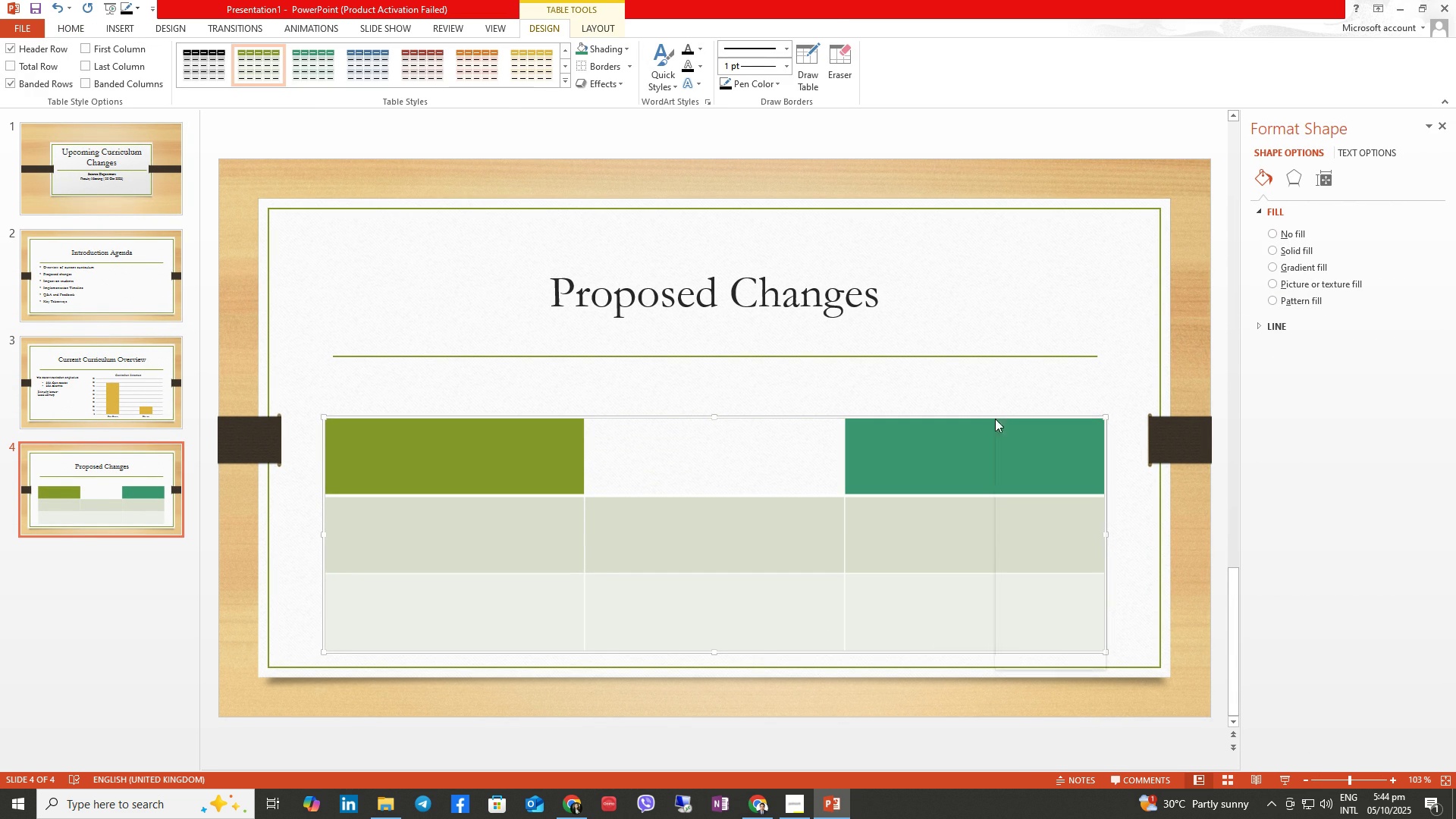 
right_click([995, 419])
 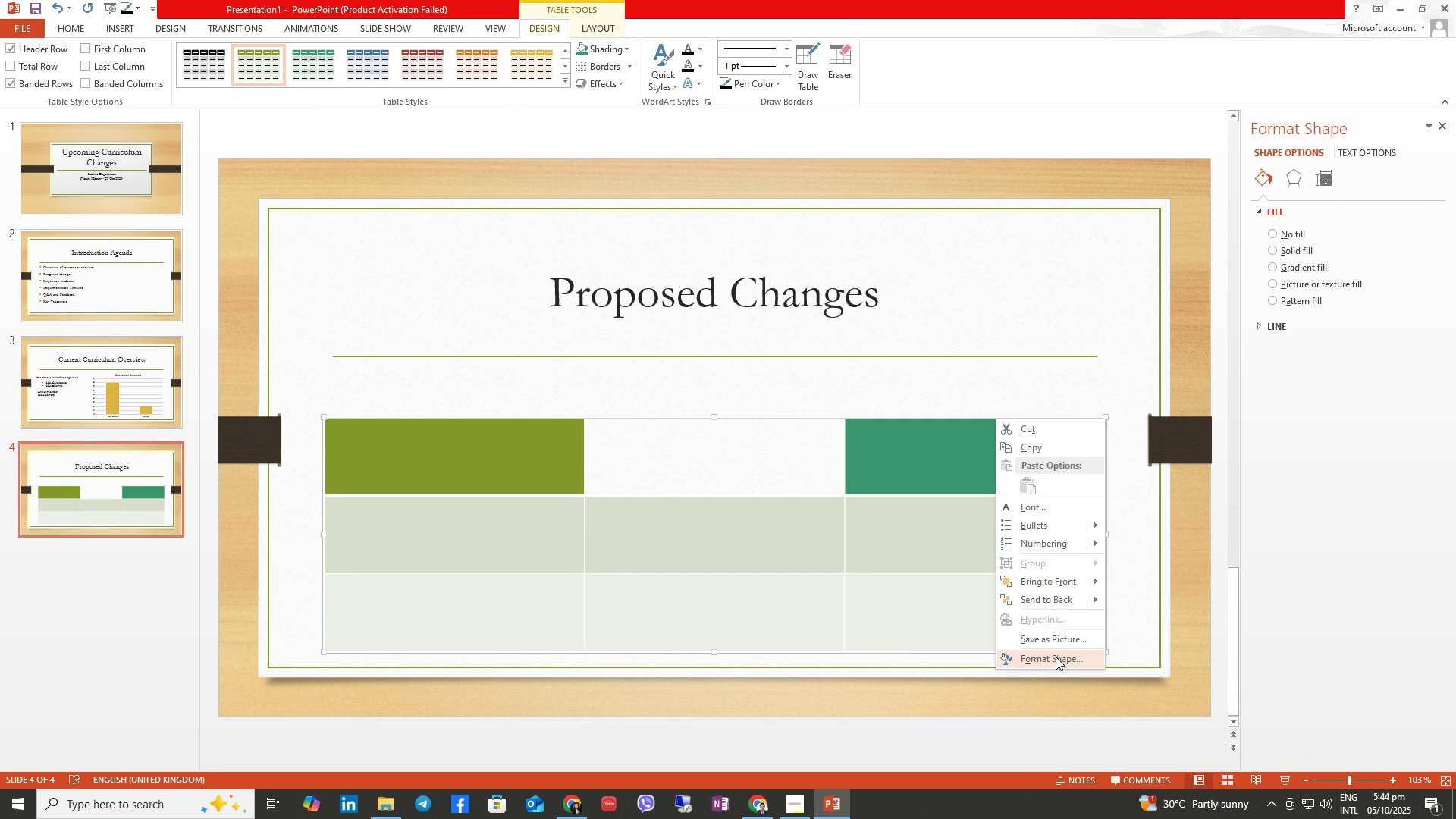 
left_click([1056, 657])
 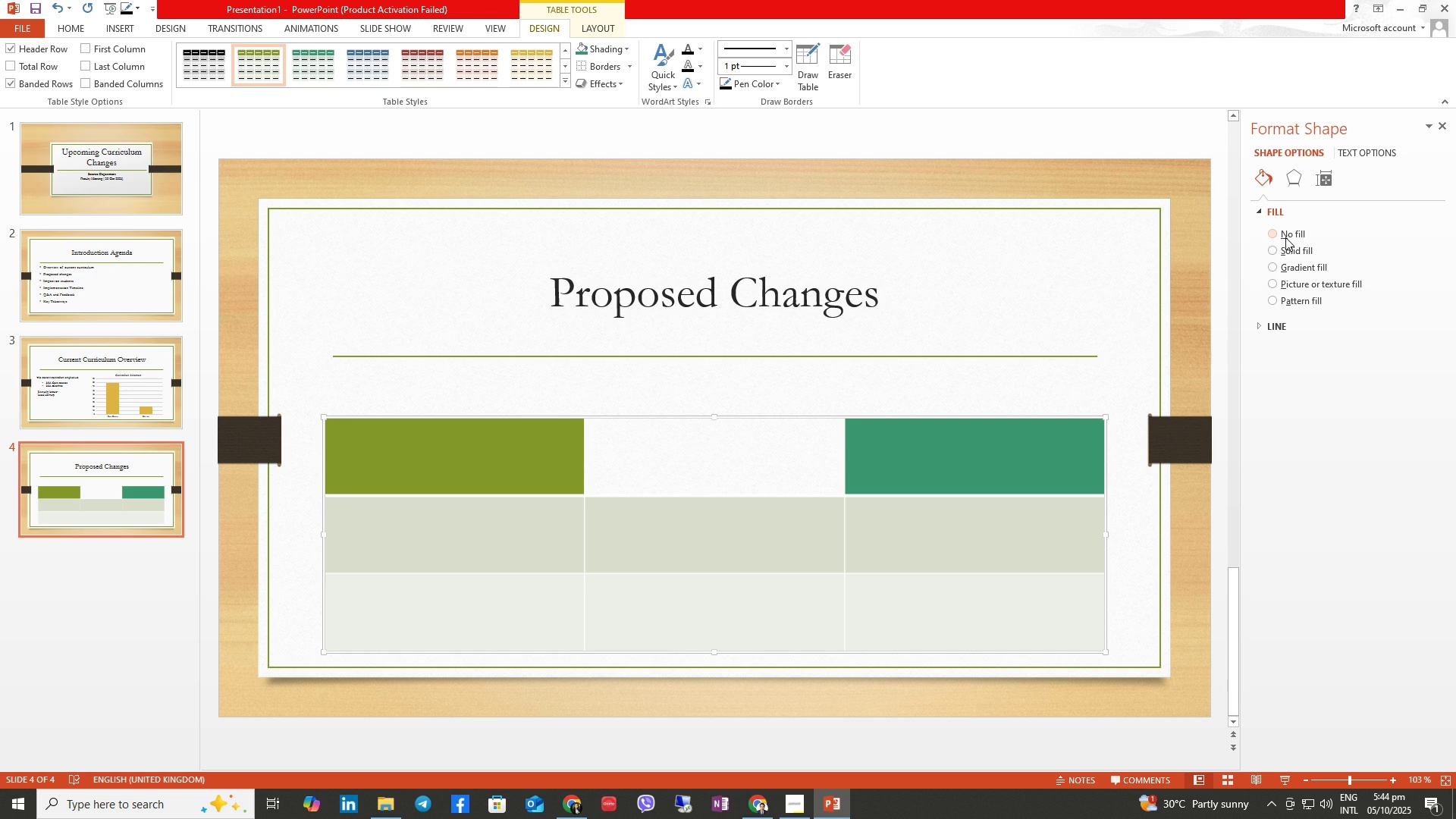 
left_click([1285, 237])
 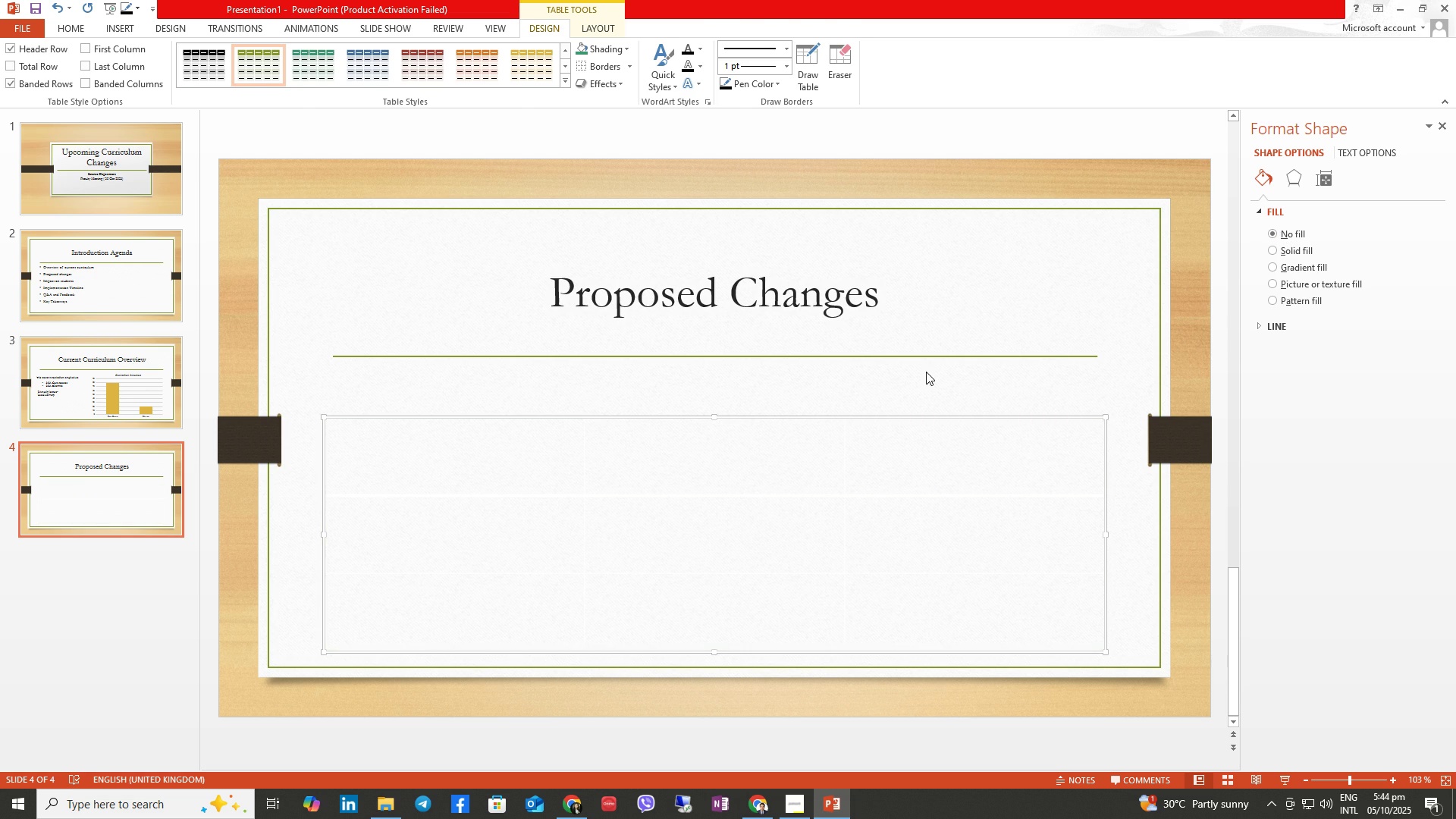 
left_click([926, 372])
 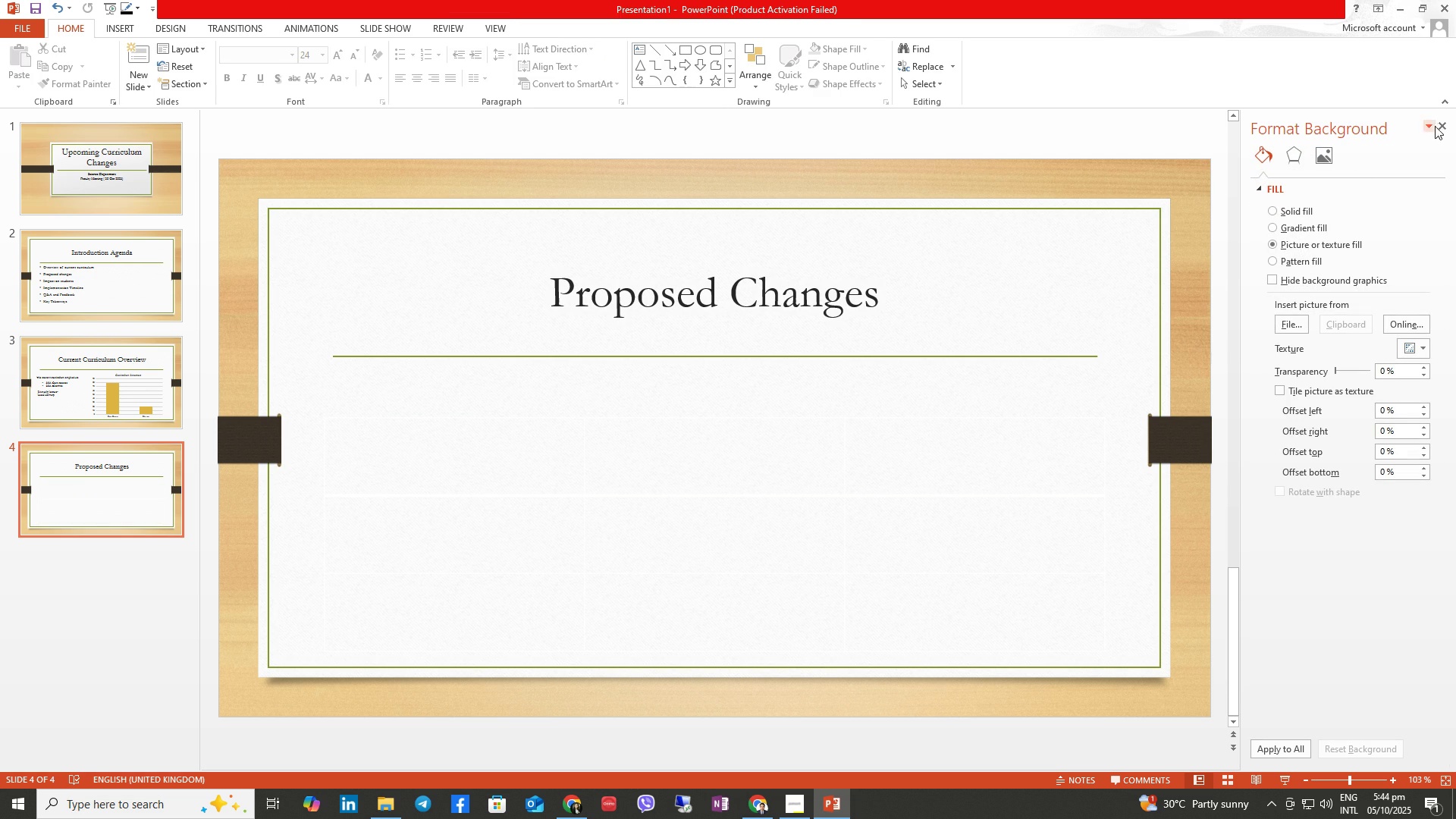 
left_click([1440, 127])
 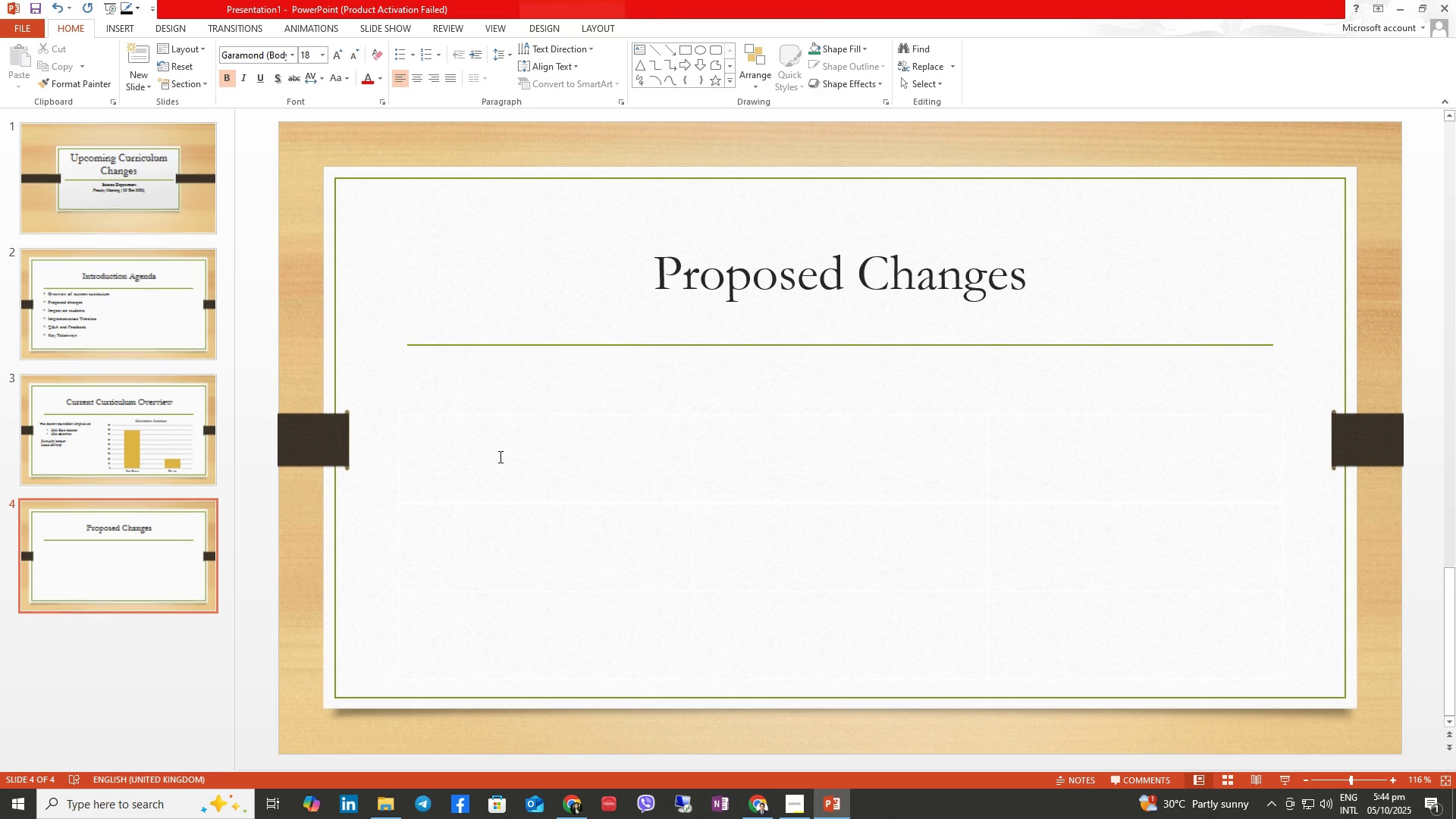 
left_click([499, 457])